 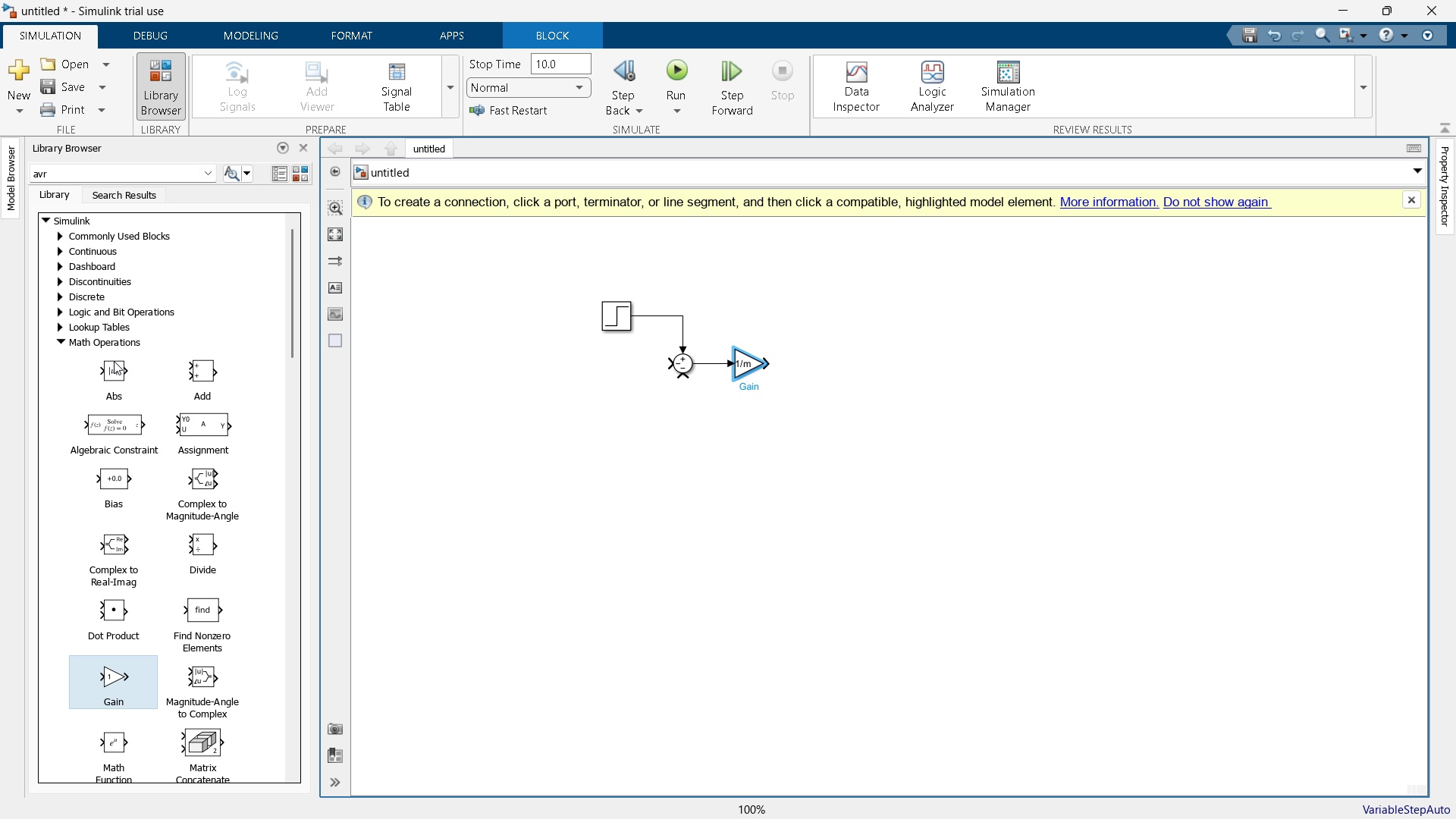 
scroll: coordinate [139, 477], scroll_direction: up, amount: 4.0
 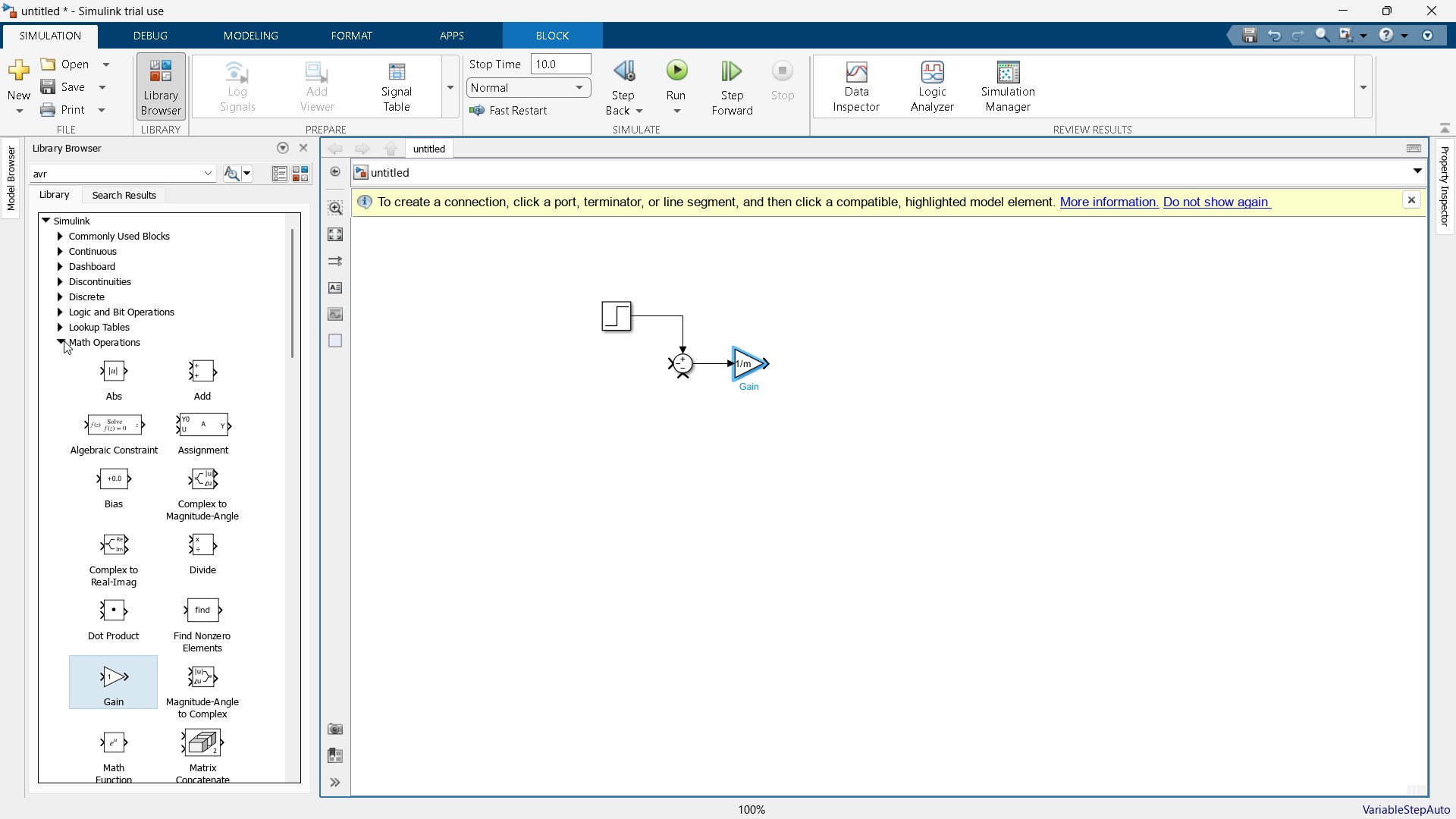 
left_click([64, 340])
 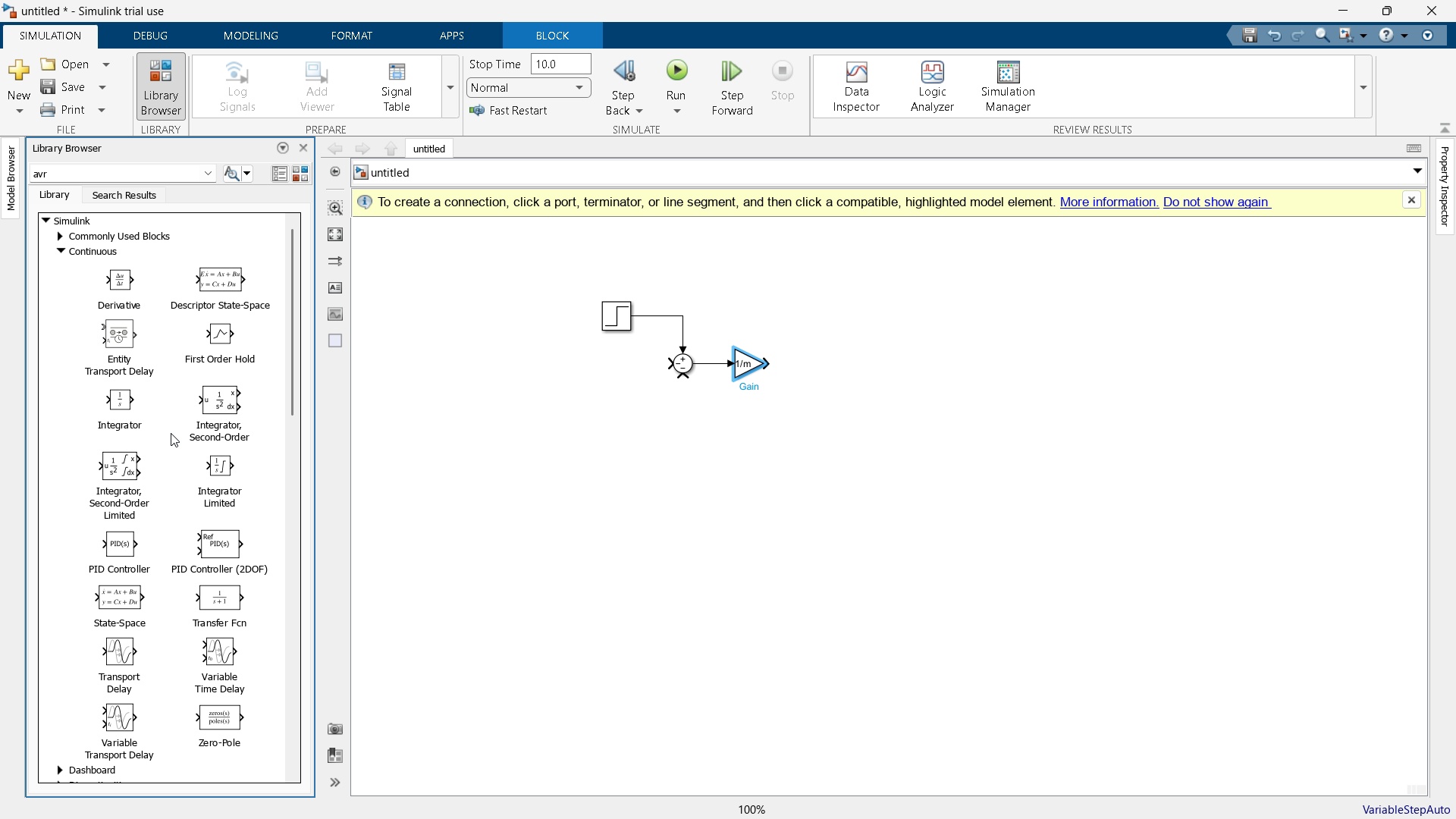 
scroll: coordinate [193, 579], scroll_direction: down, amount: 1.0
 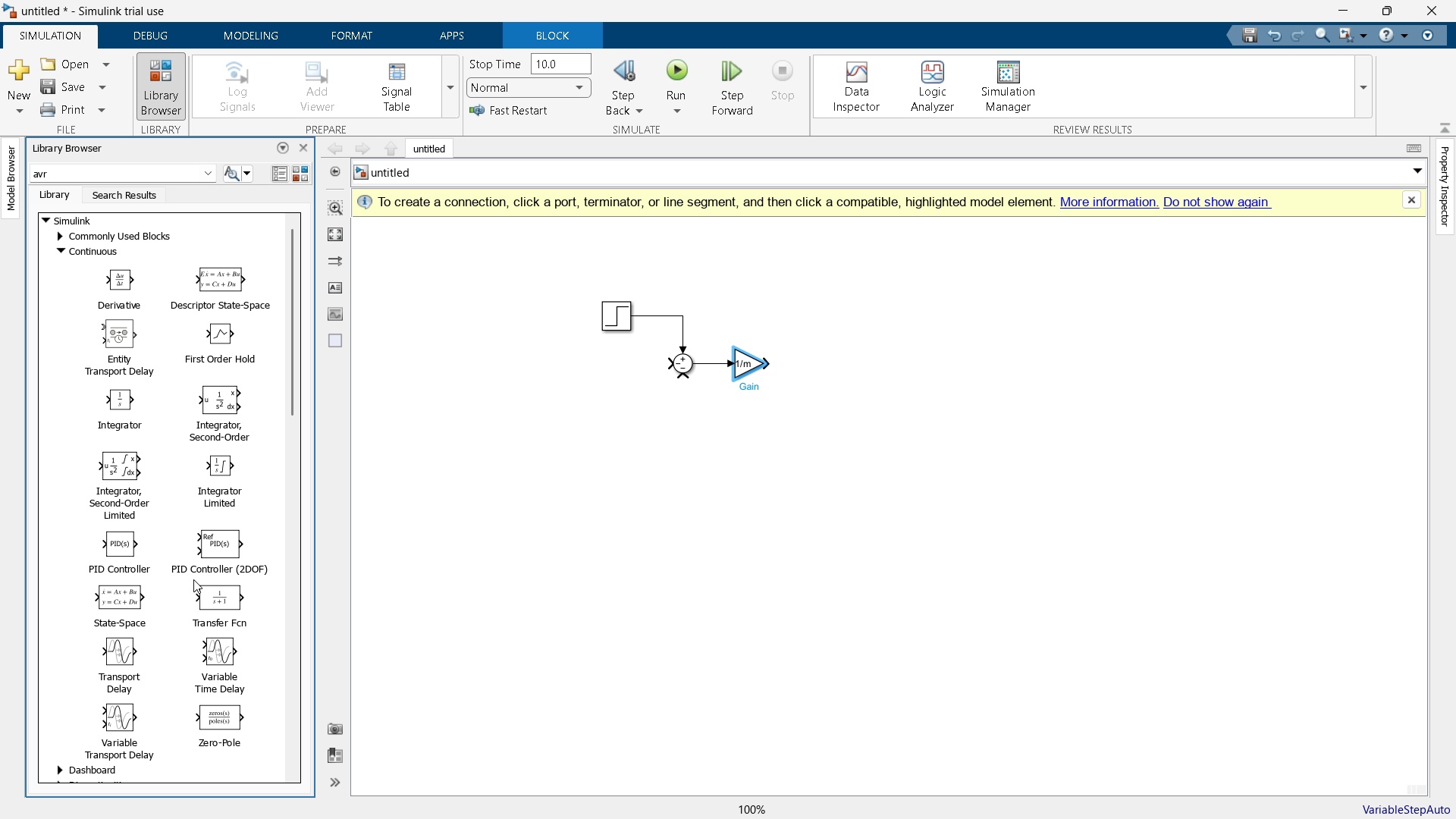 
scroll: coordinate [193, 579], scroll_direction: up, amount: 1.0